 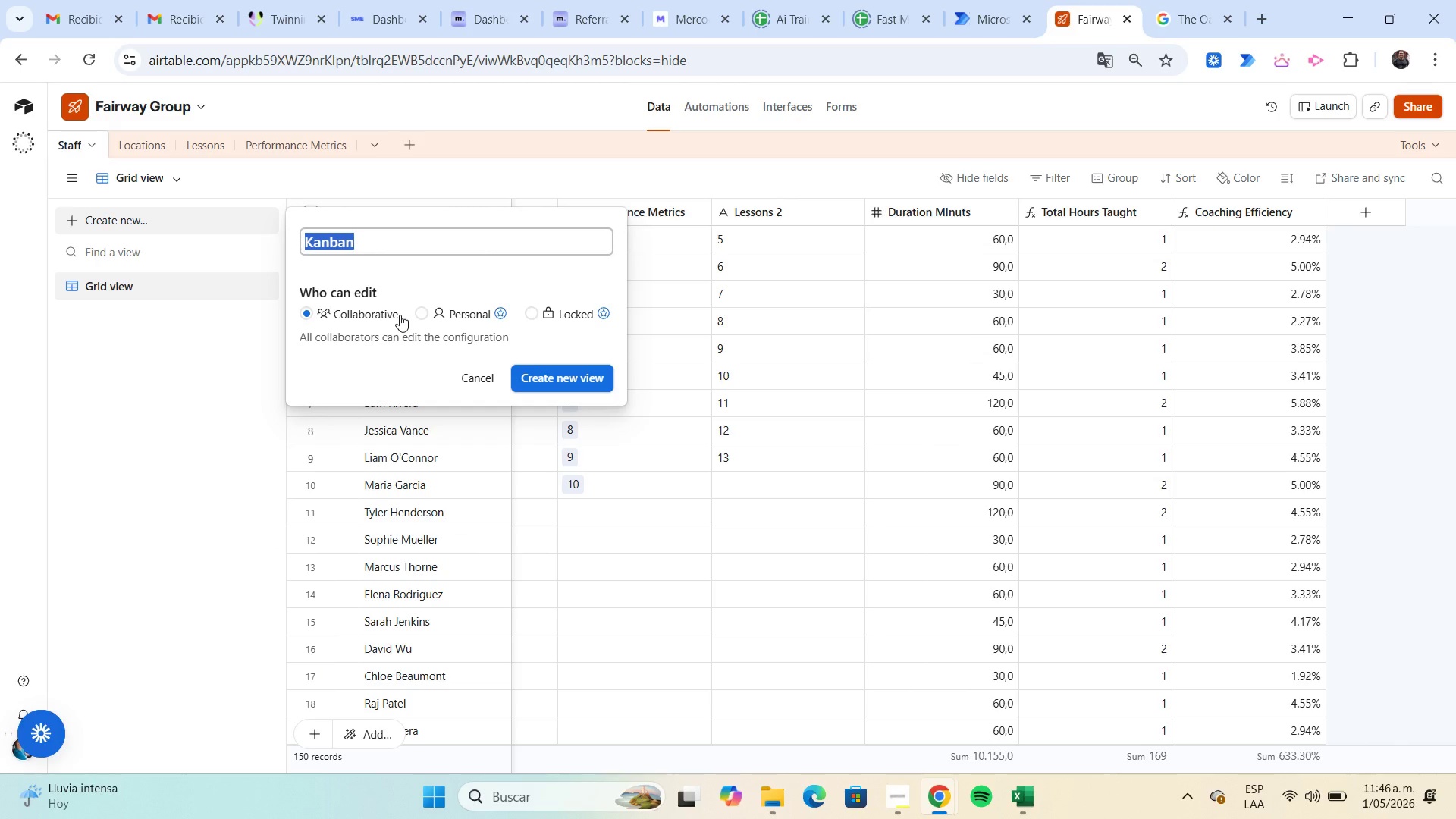 
left_click([552, 374])
 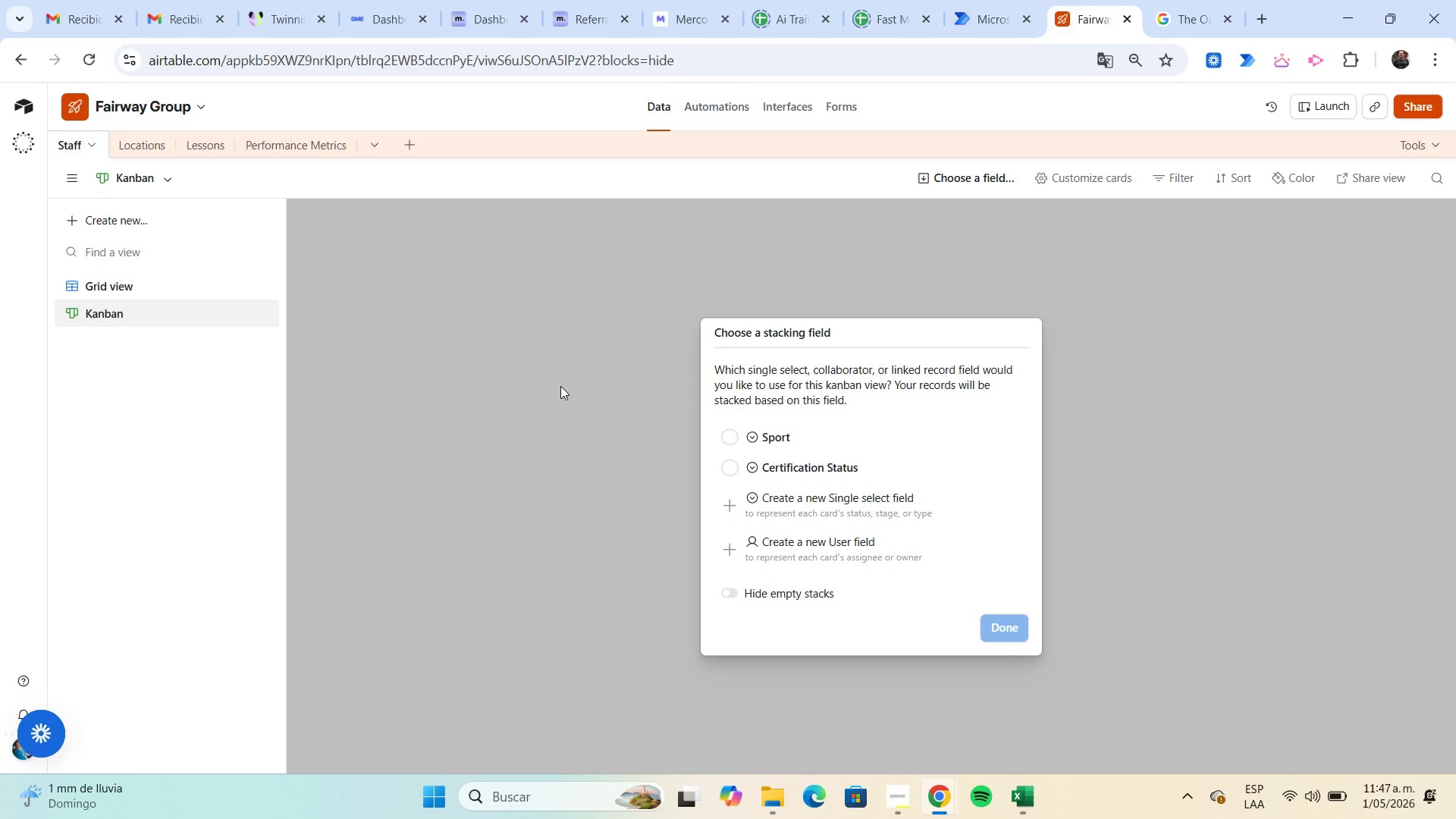 
wait(29.47)
 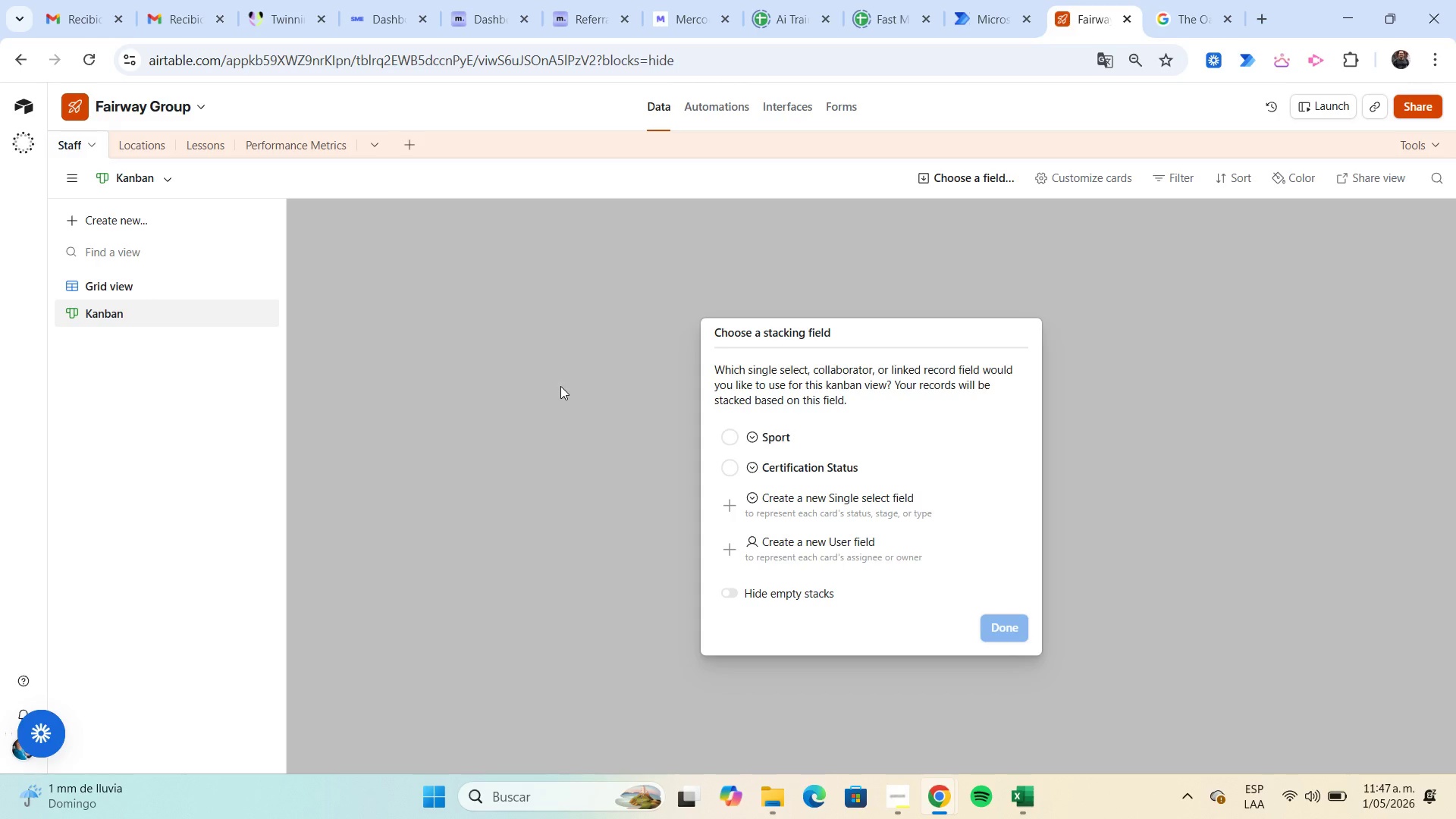 
left_click([733, 463])
 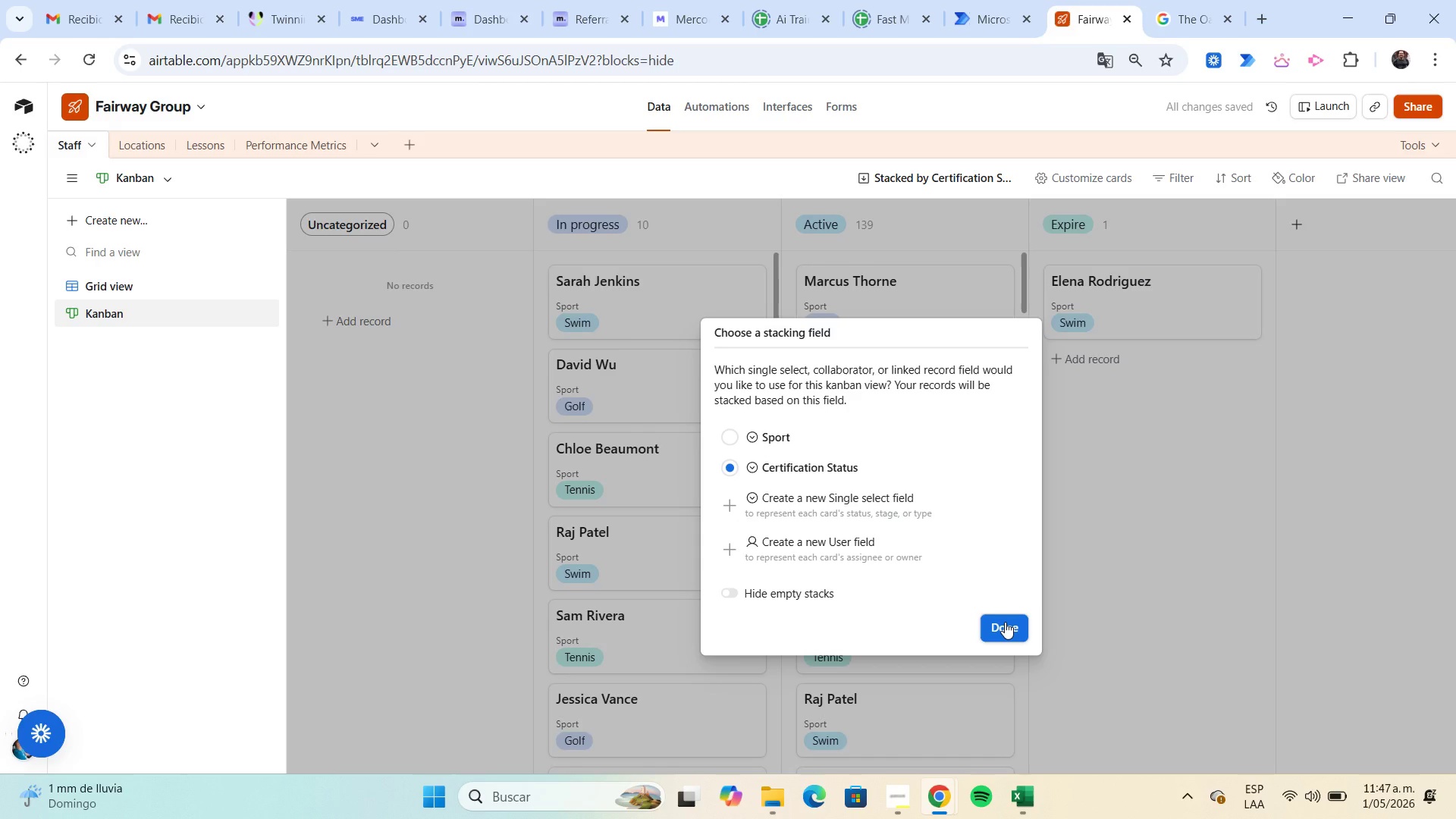 
left_click([1005, 622])
 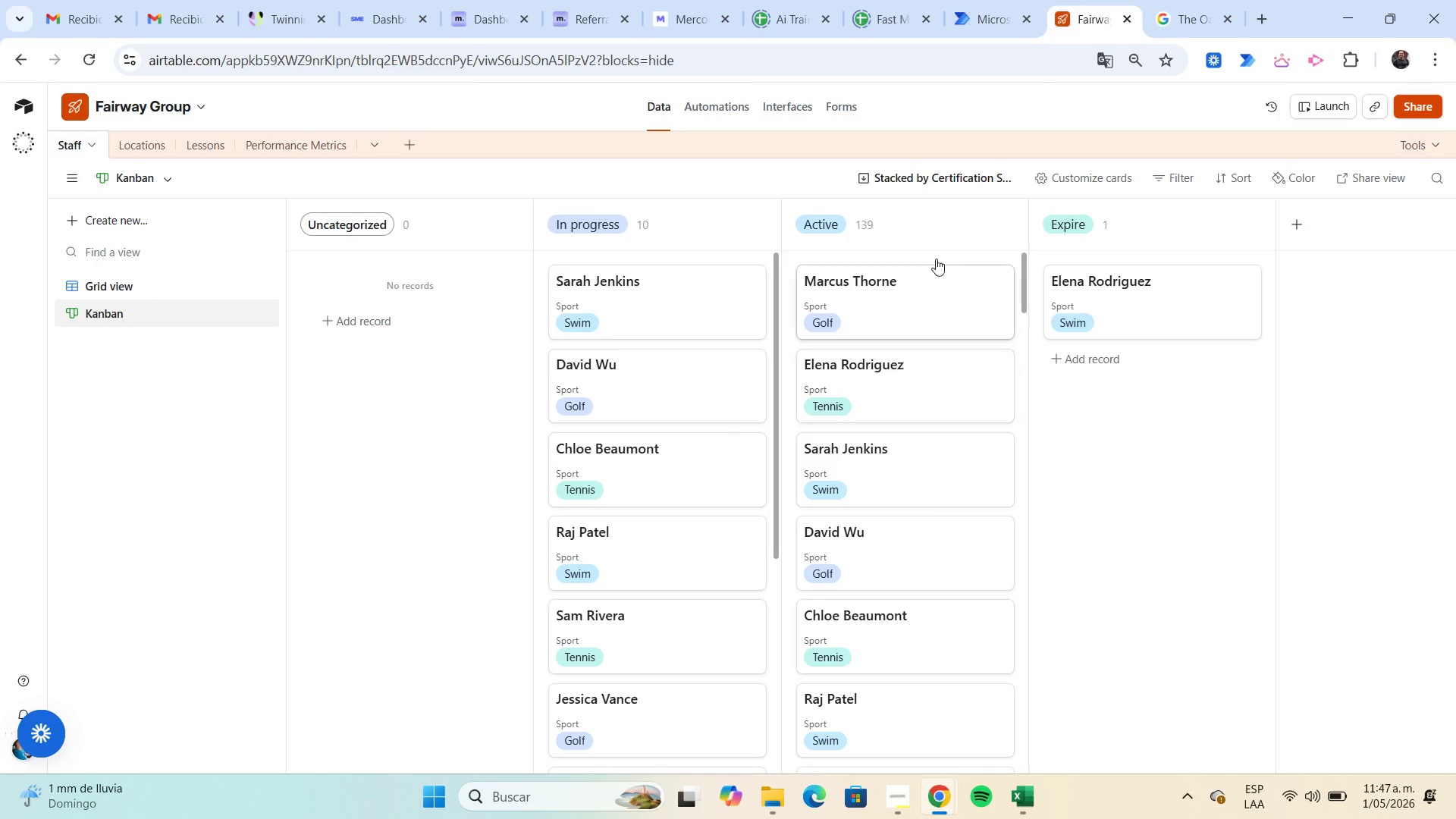 
left_click_drag(start_coordinate=[913, 231], to_coordinate=[704, 232])
 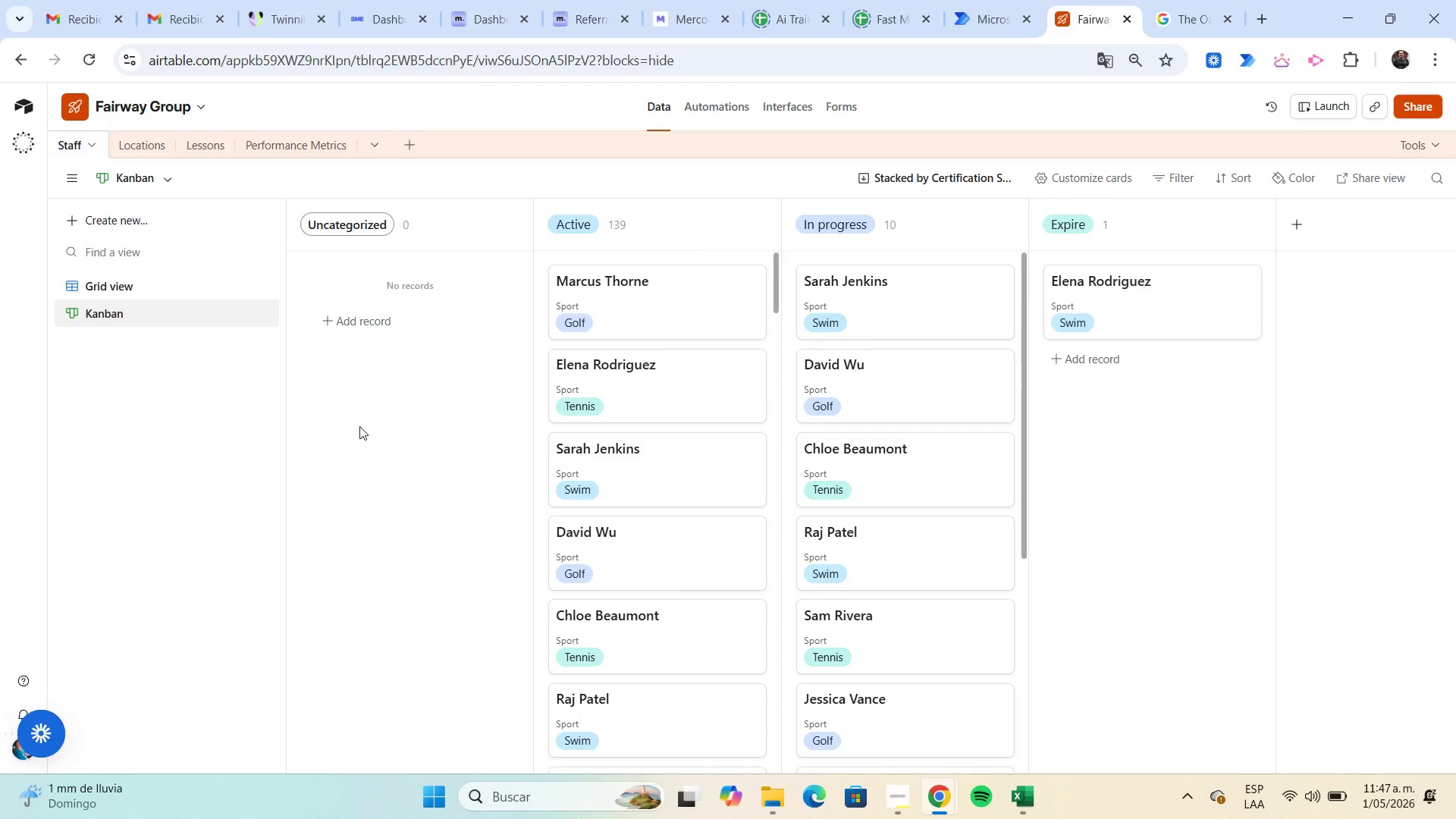 
wait(19.88)
 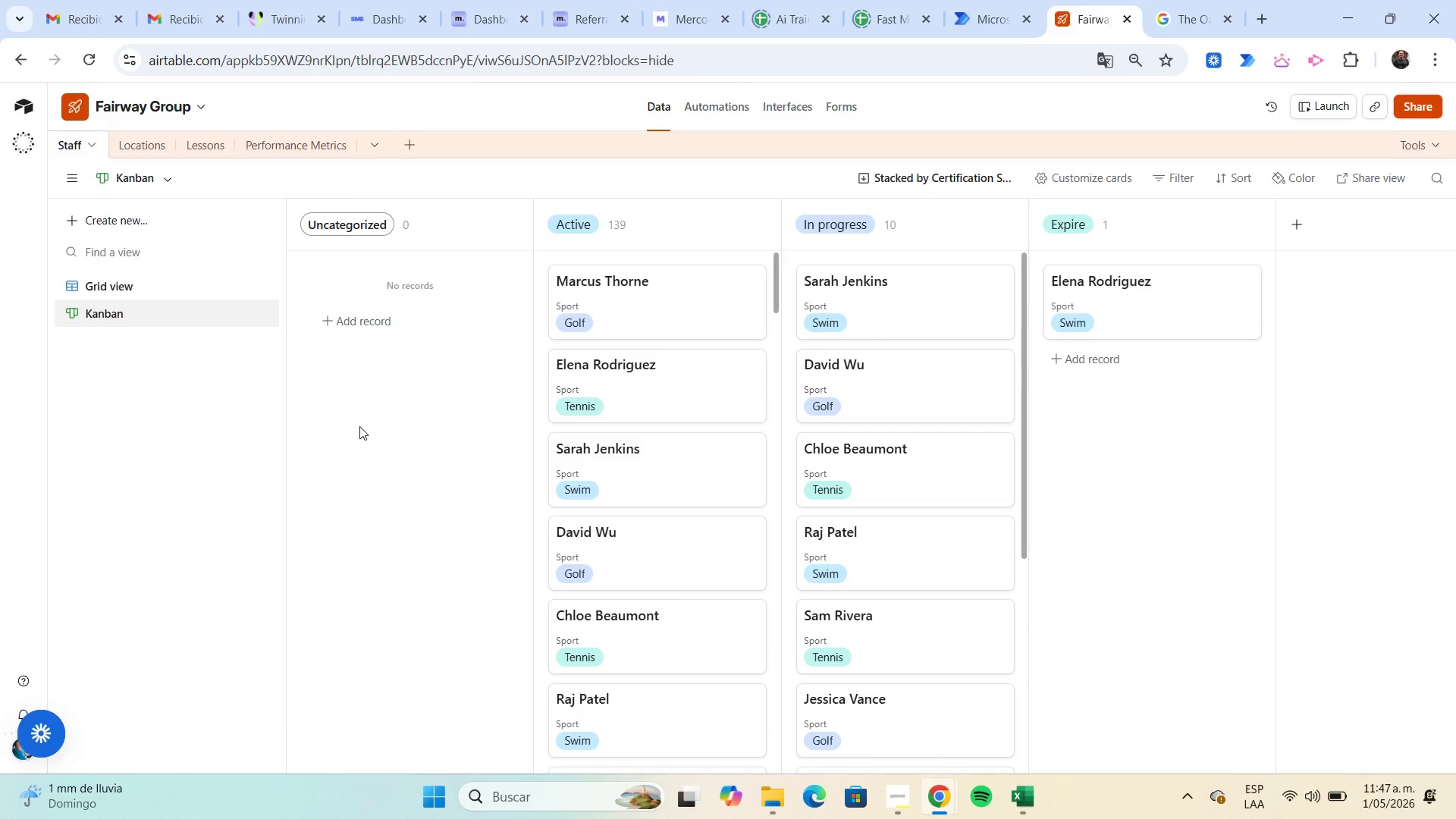 
left_click([140, 226])
 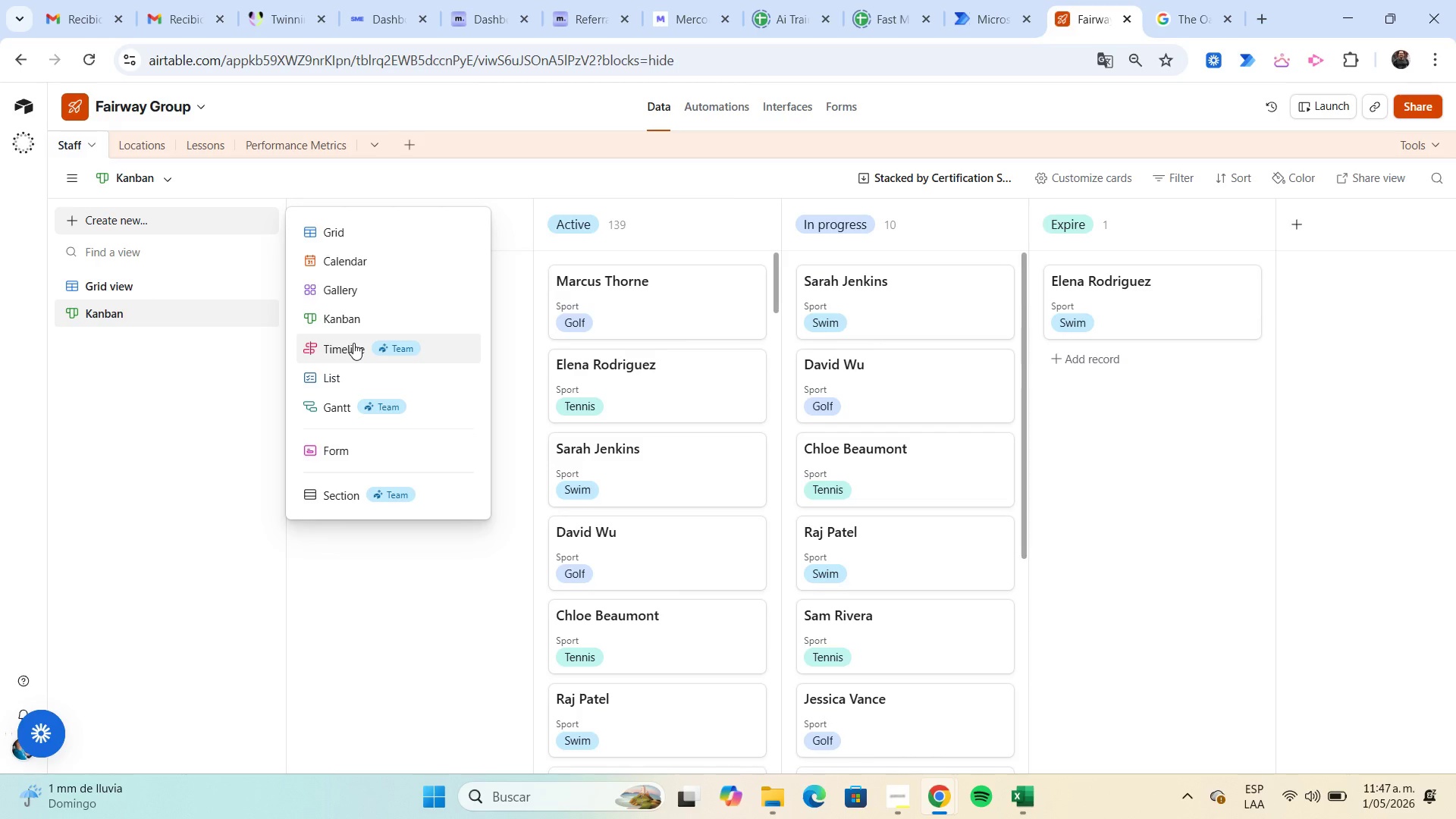 
wait(7.72)
 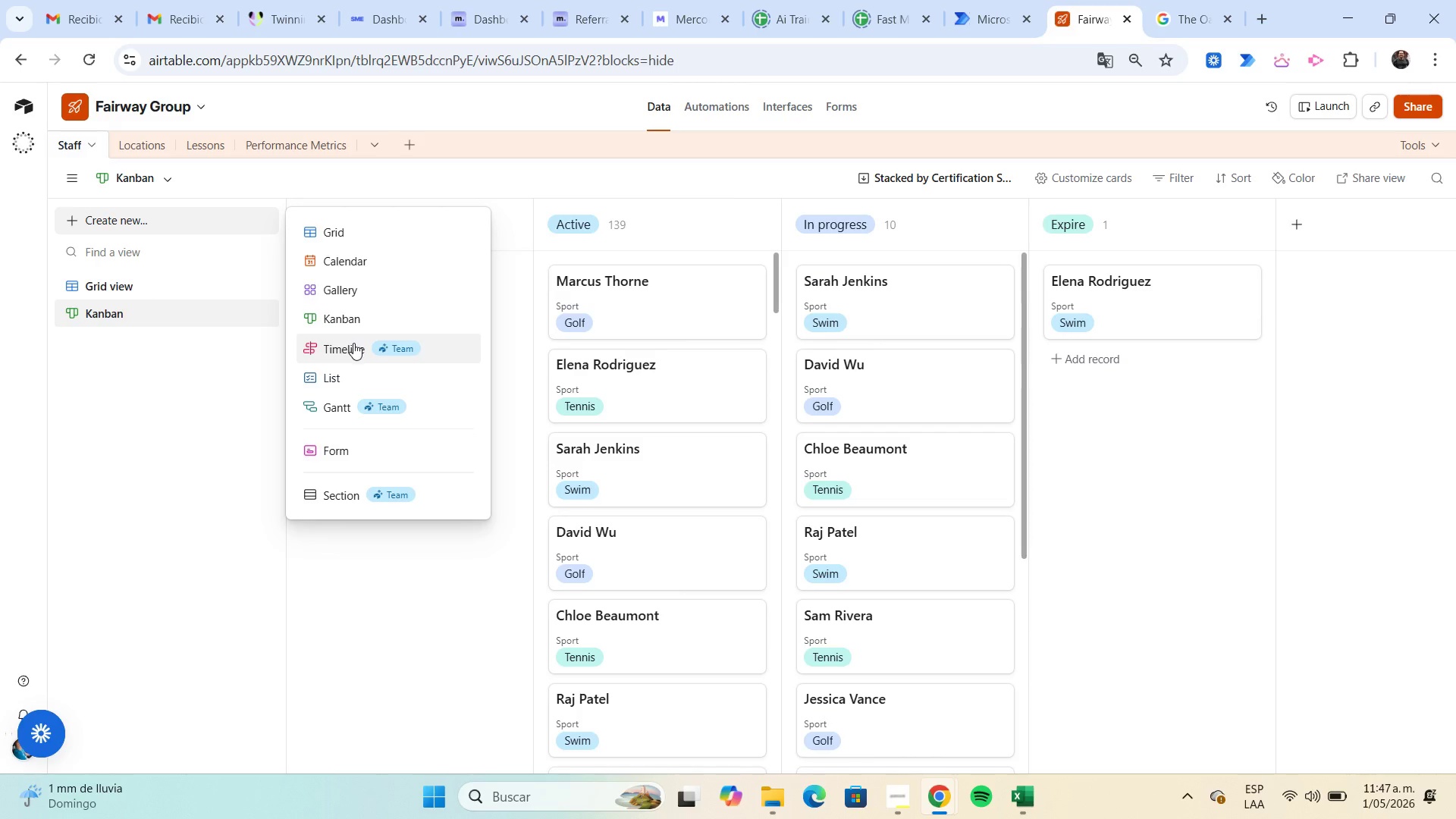 
left_click([356, 344])
 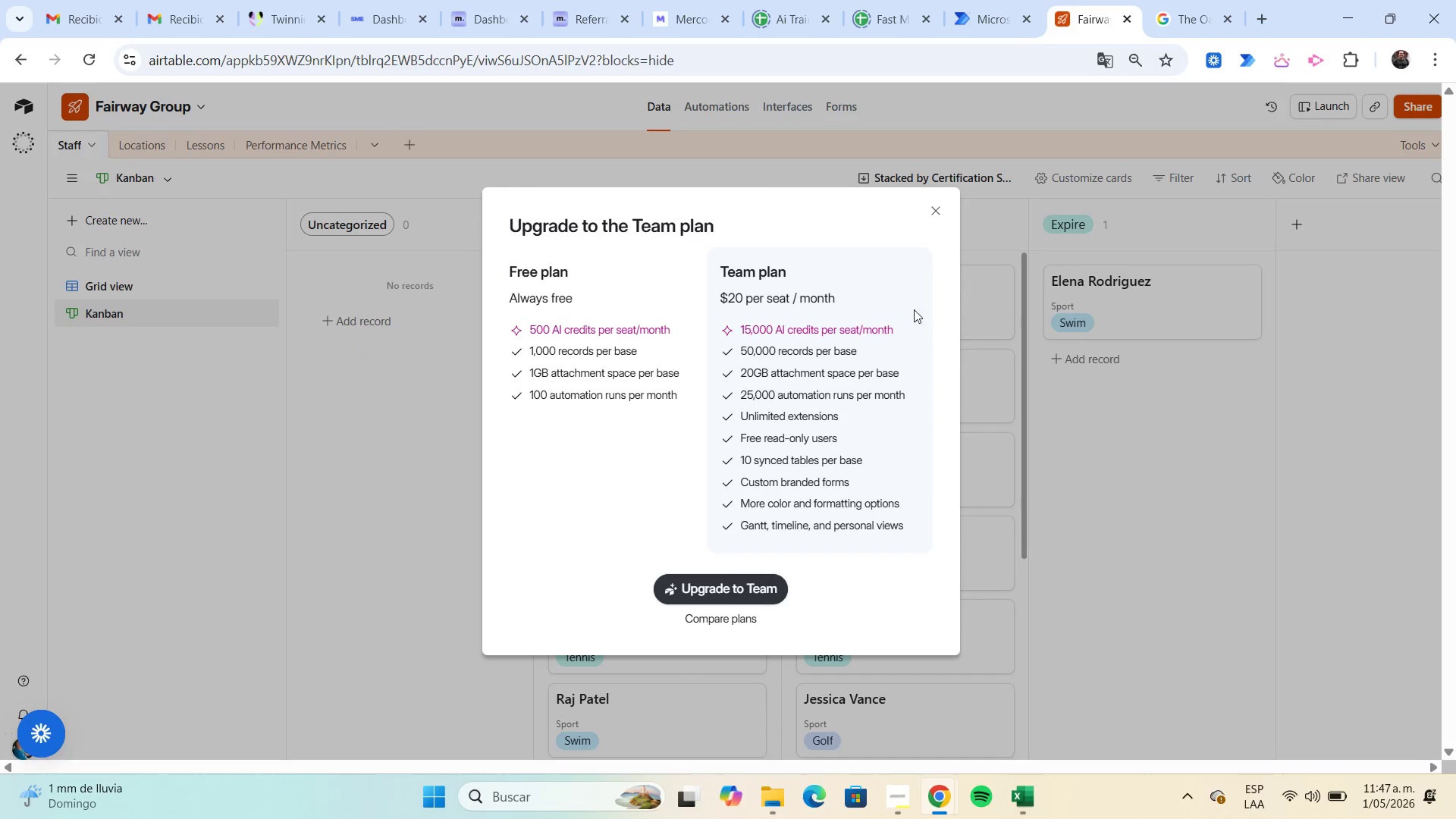 
left_click([935, 215])
 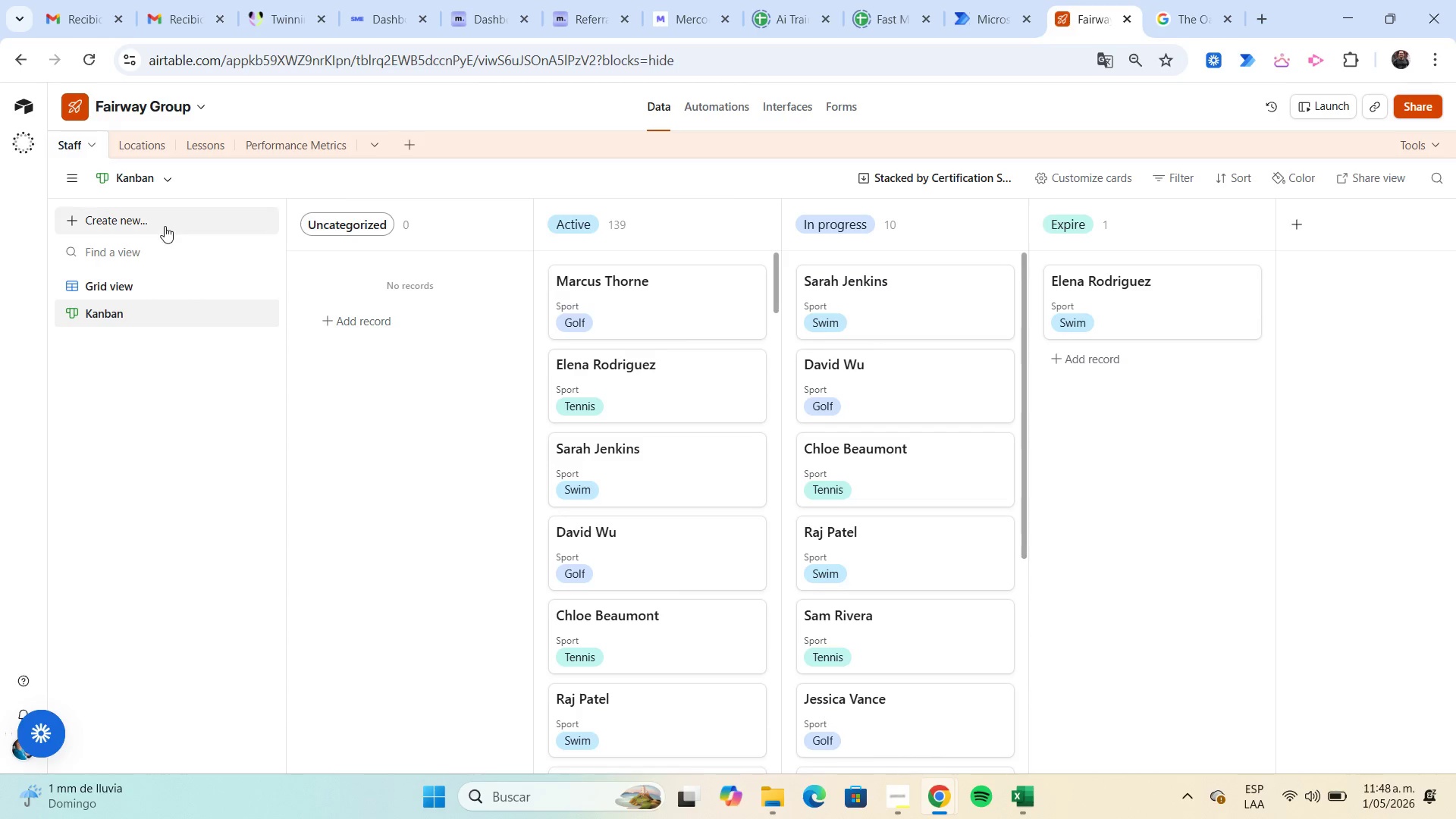 
wait(7.8)
 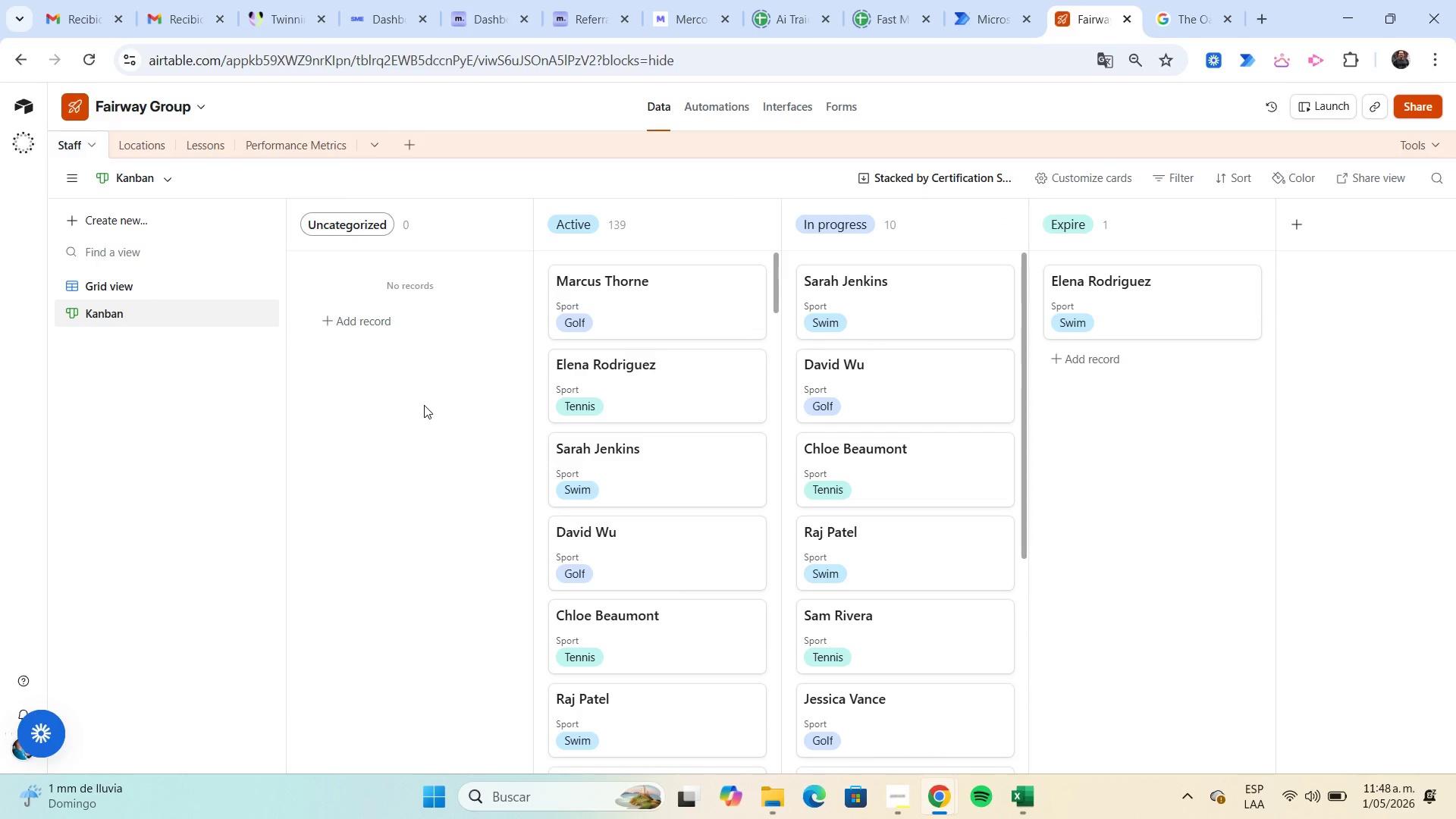 
left_click([165, 226])
 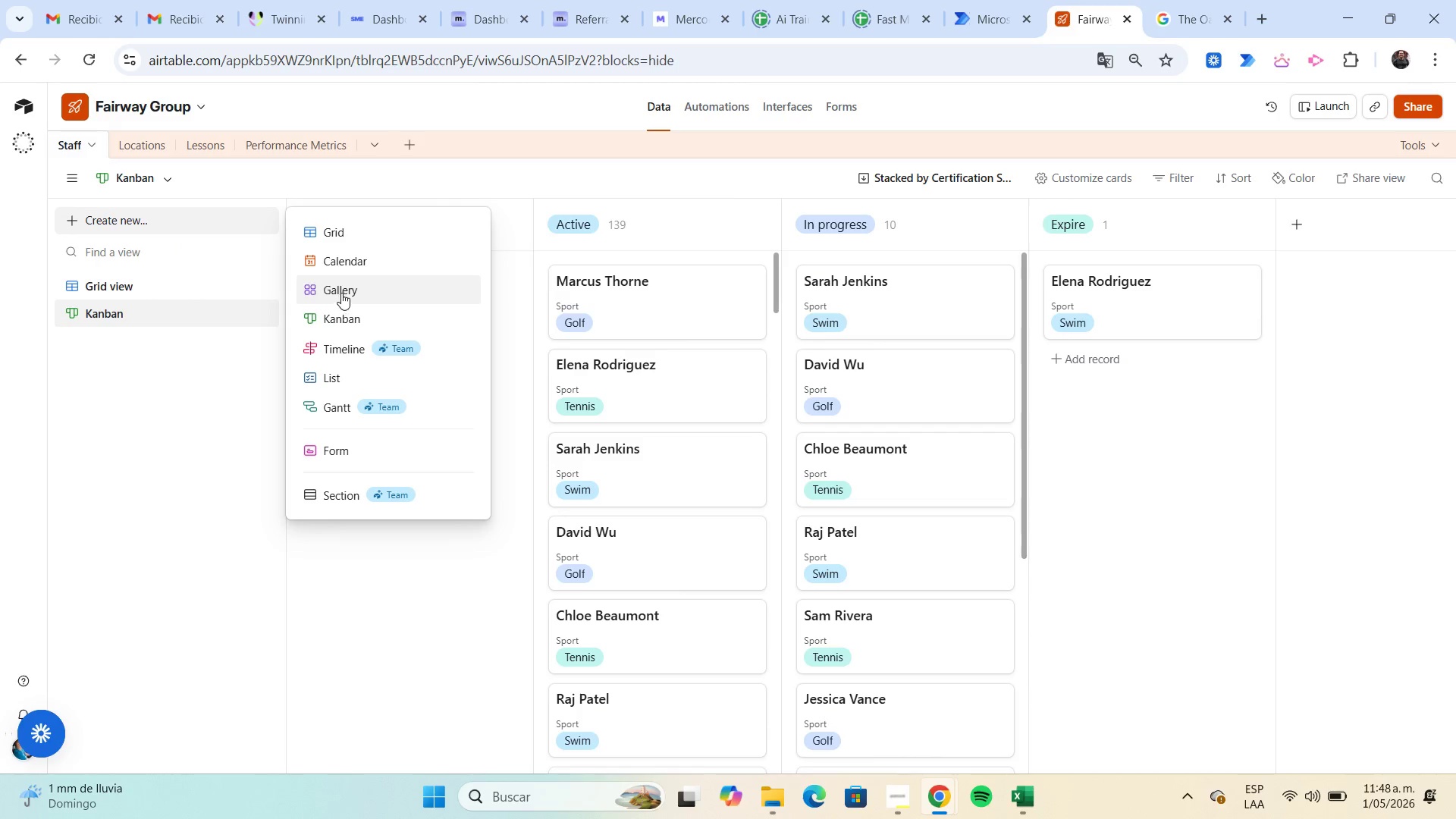 
left_click([343, 292])
 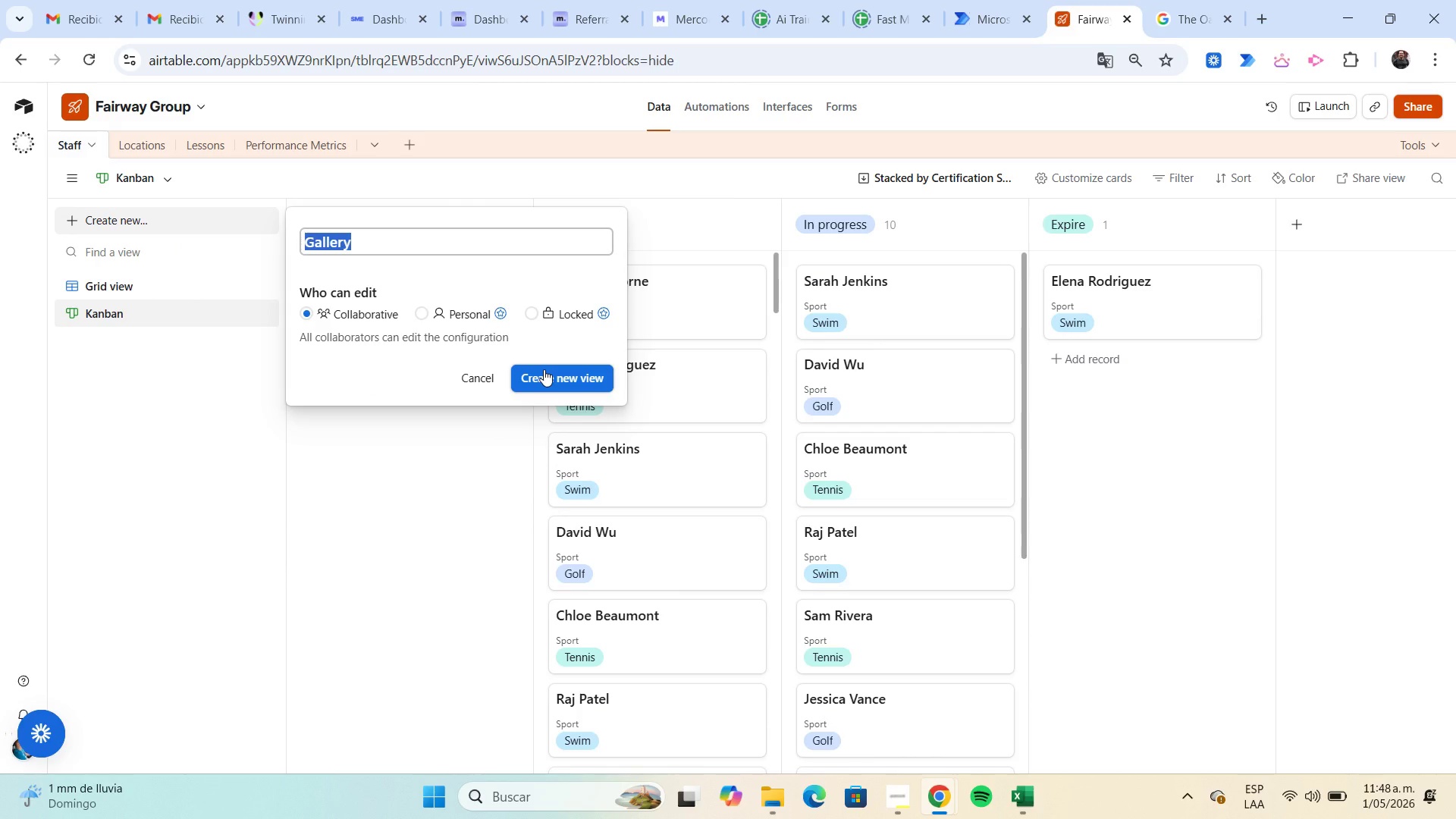 
wait(6.95)
 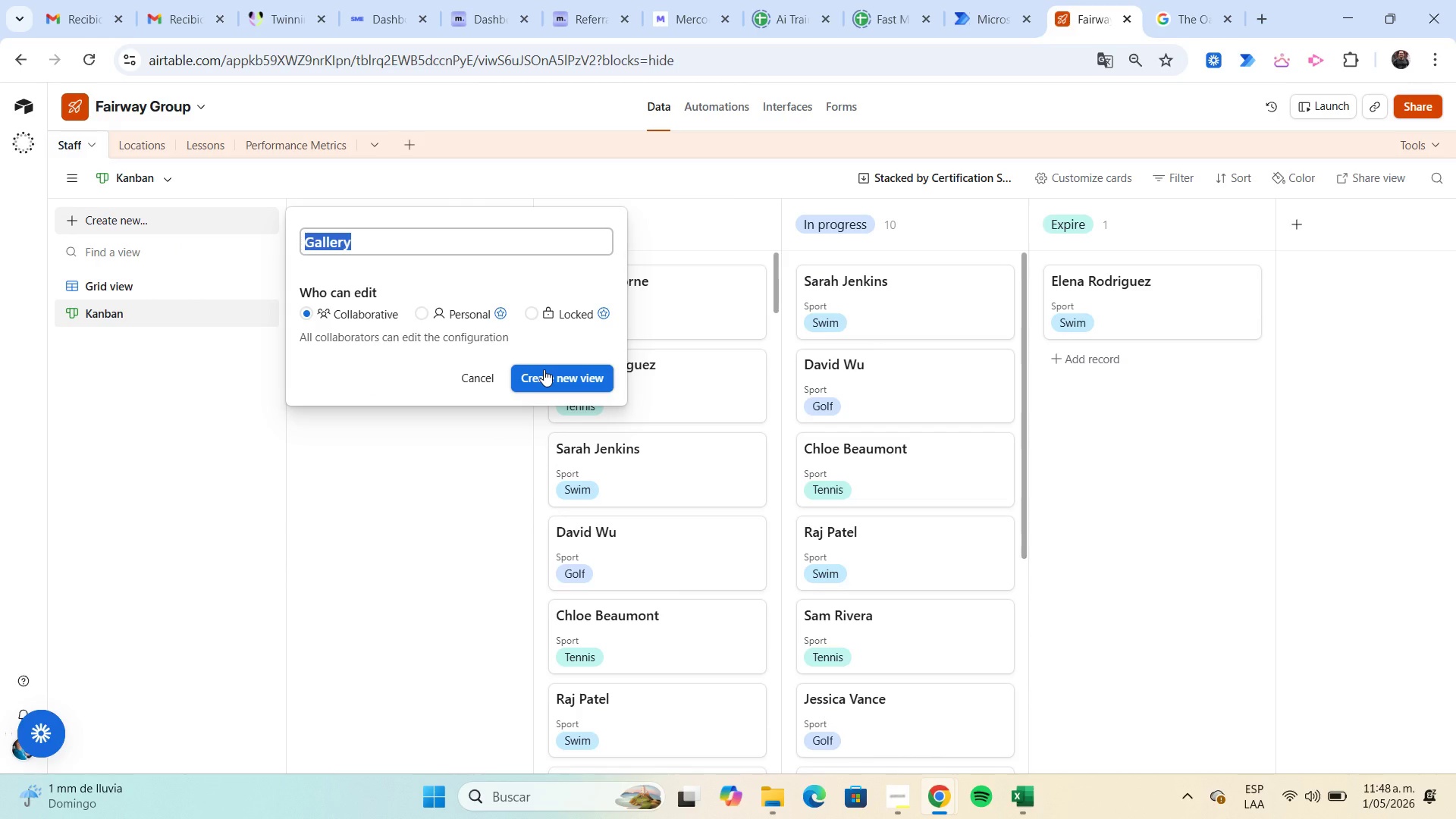 
left_click([544, 370])
 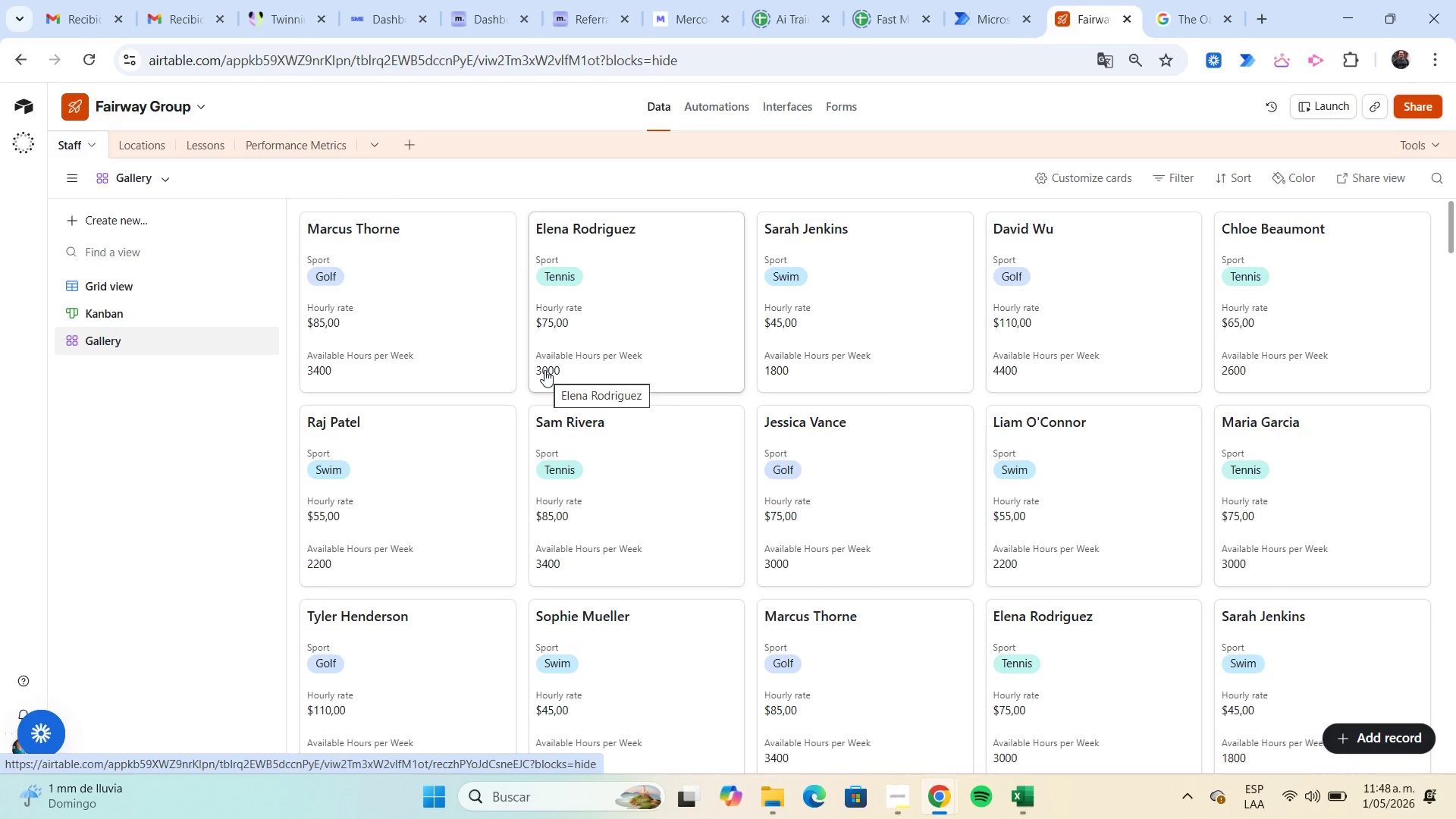 
wait(14.89)
 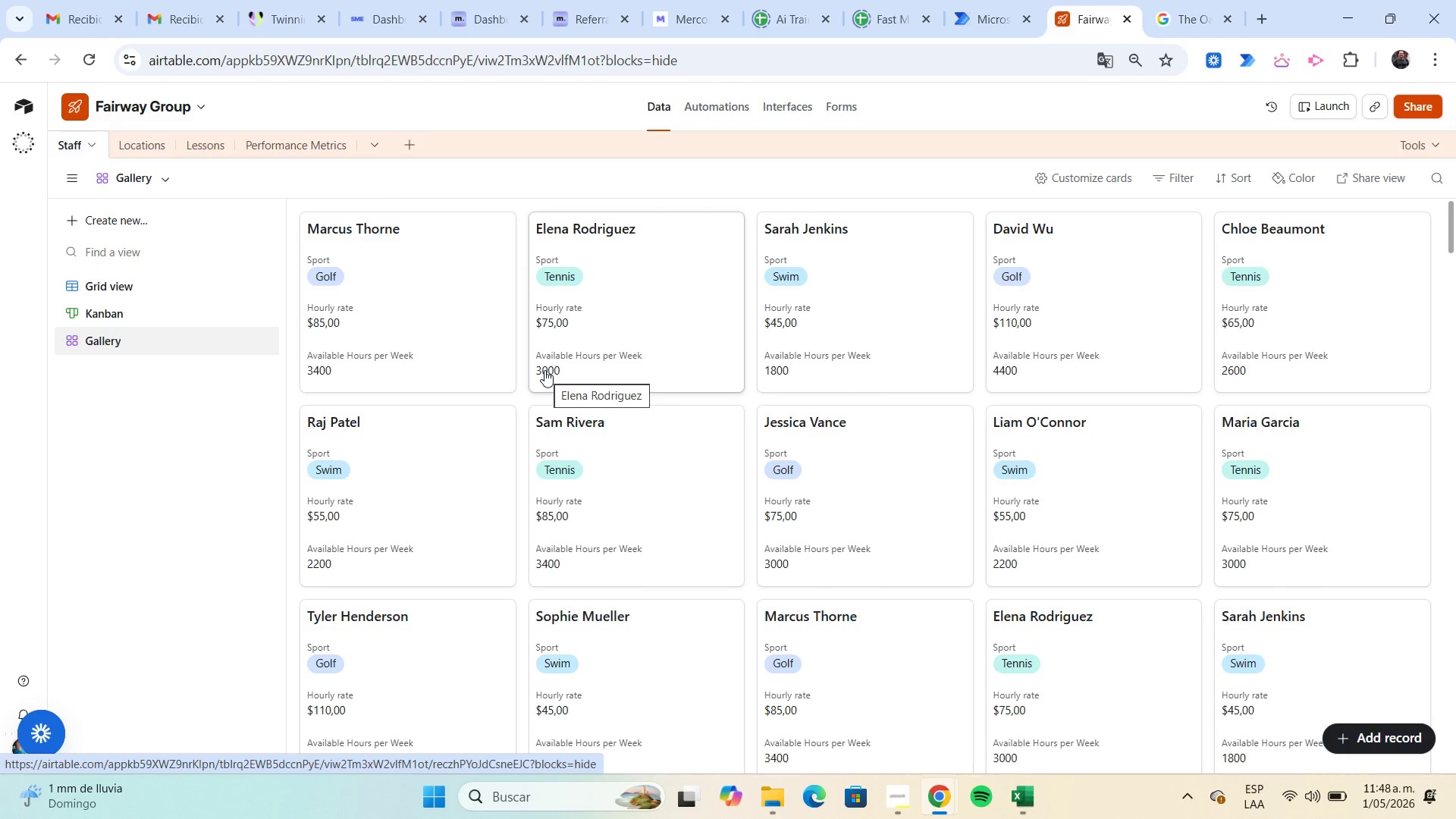 
scroll: coordinate [764, 315], scroll_direction: down, amount: 55.0
 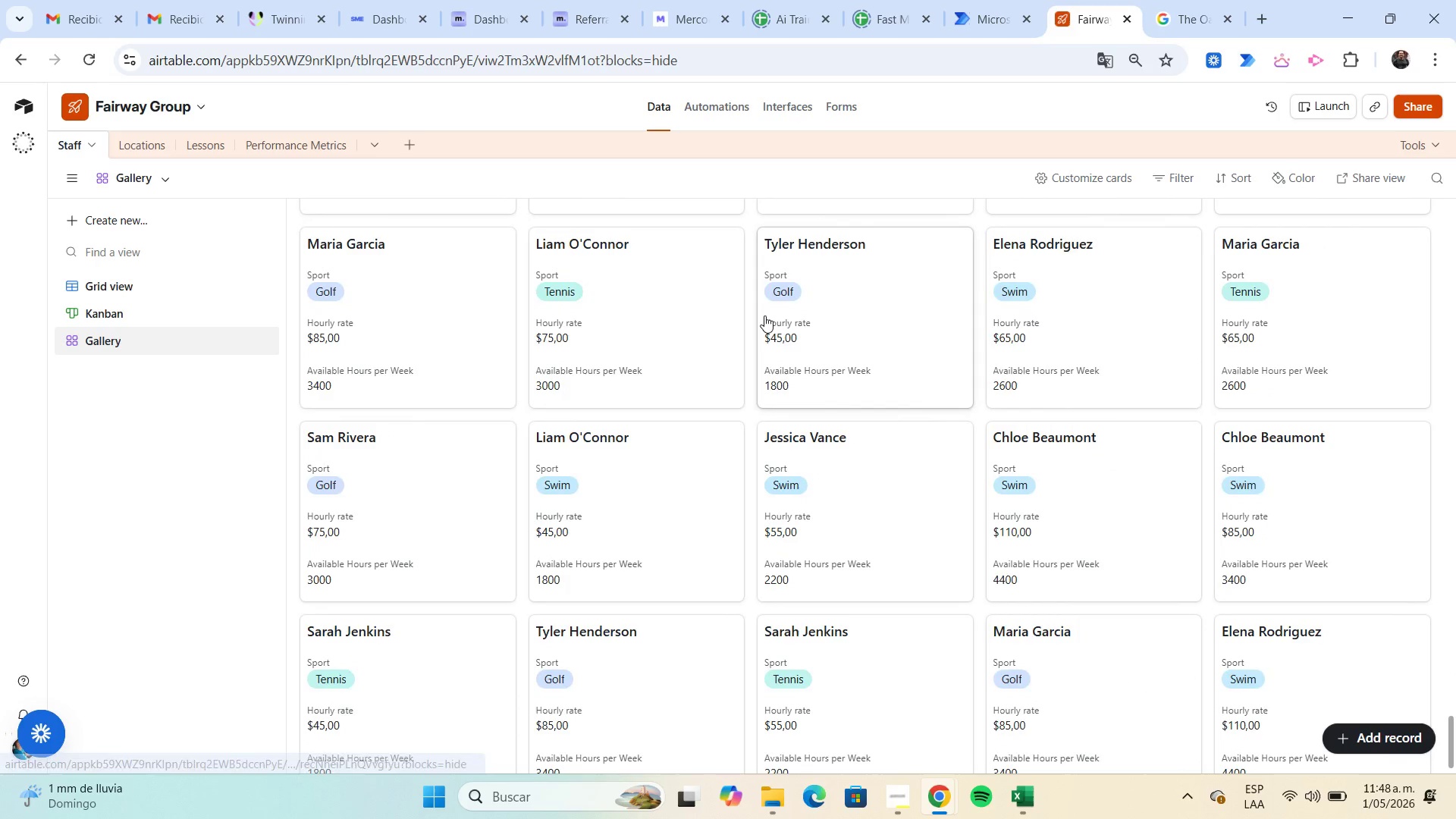 
scroll: coordinate [764, 315], scroll_direction: up, amount: 56.0
 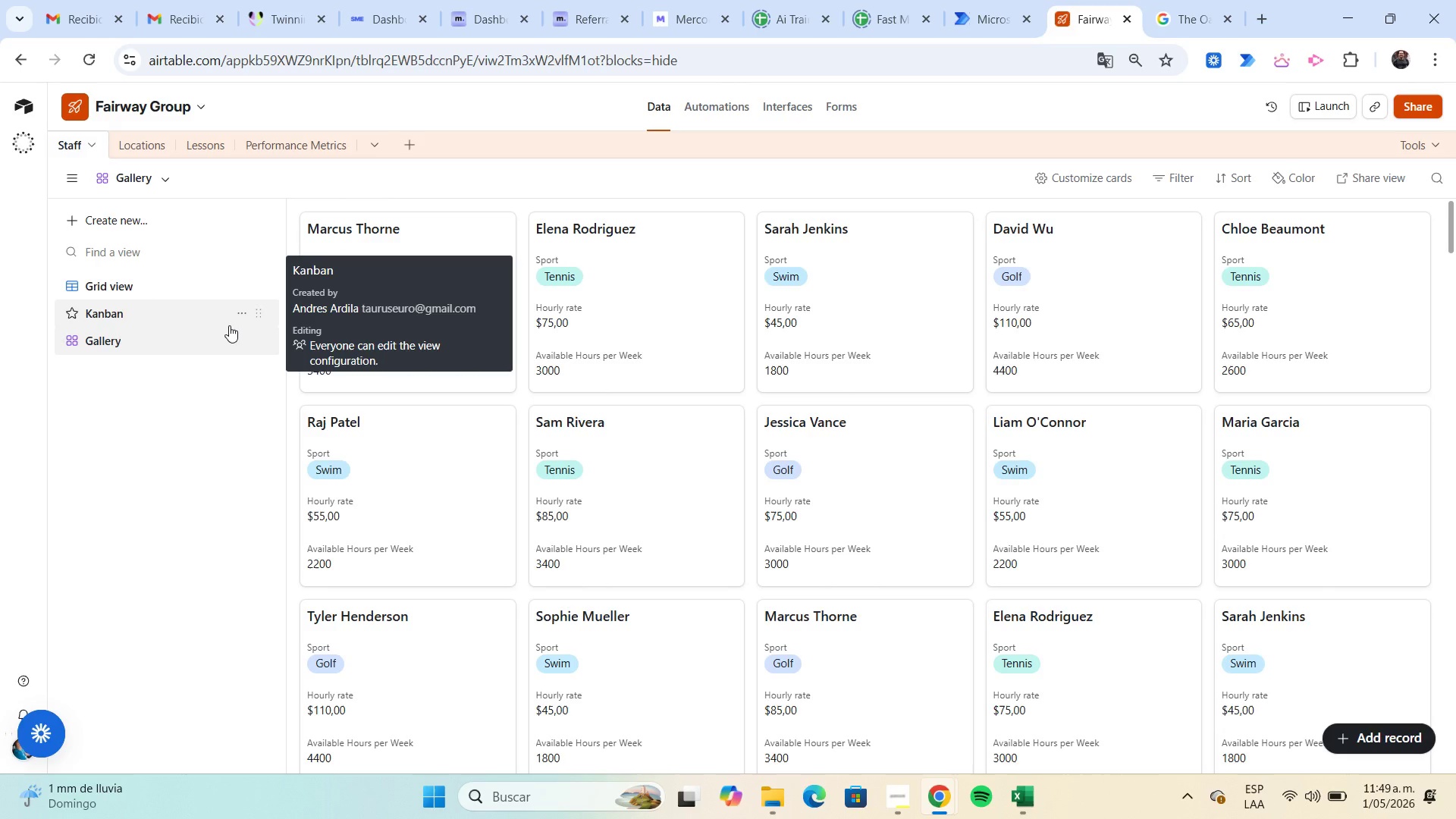 
wait(21.39)
 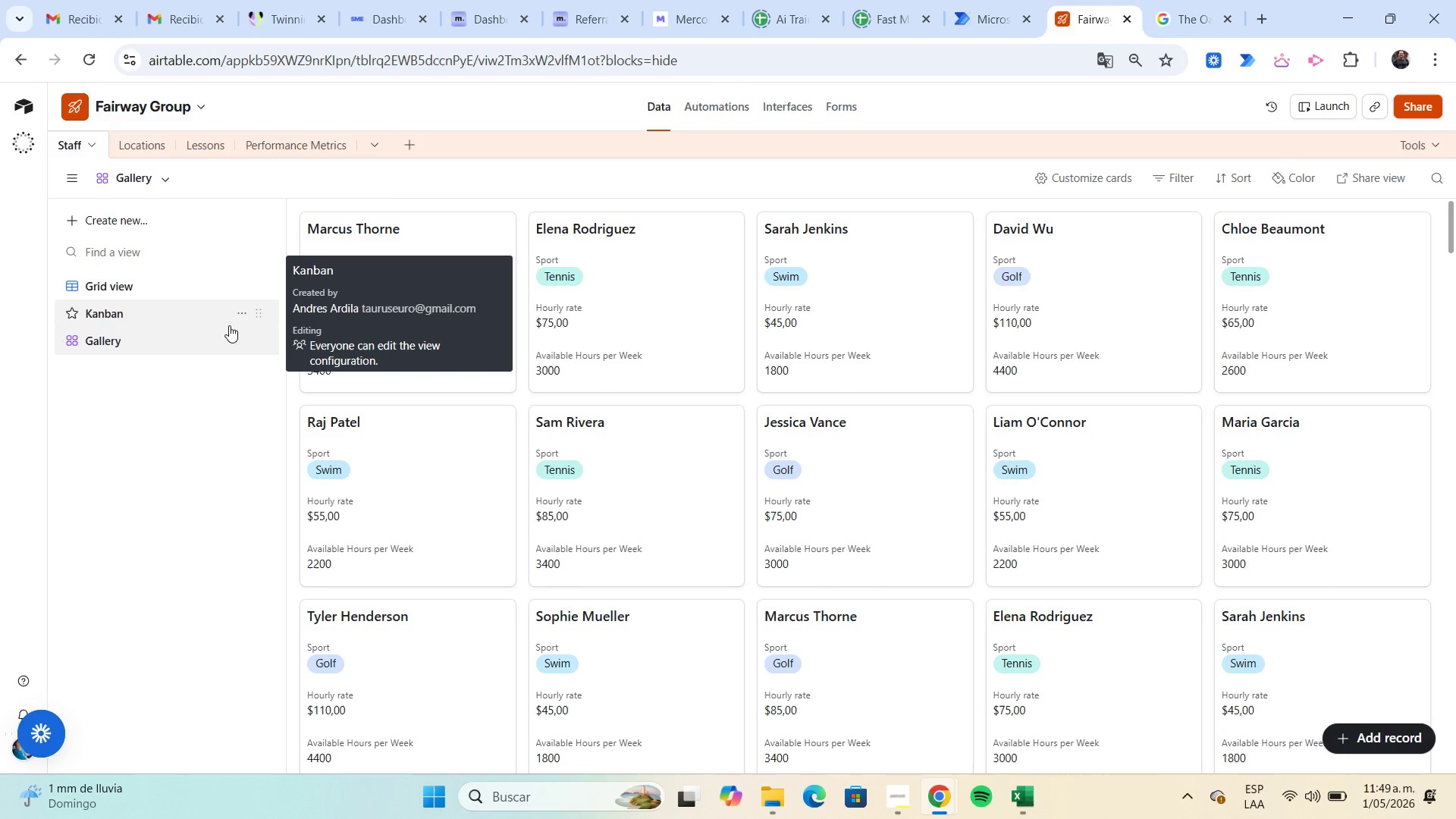 
left_click([901, 786])